 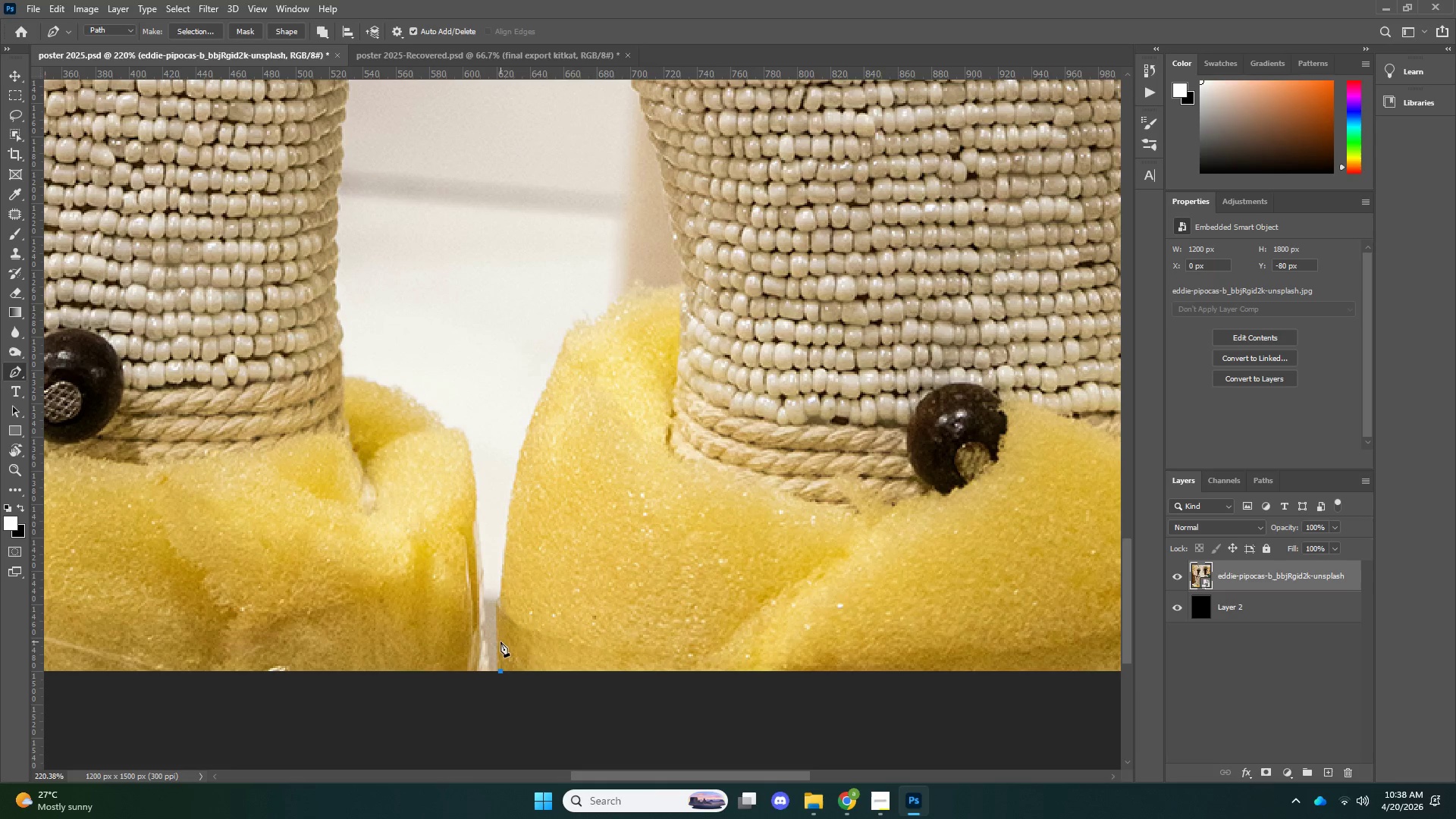 
left_click([497, 610])
 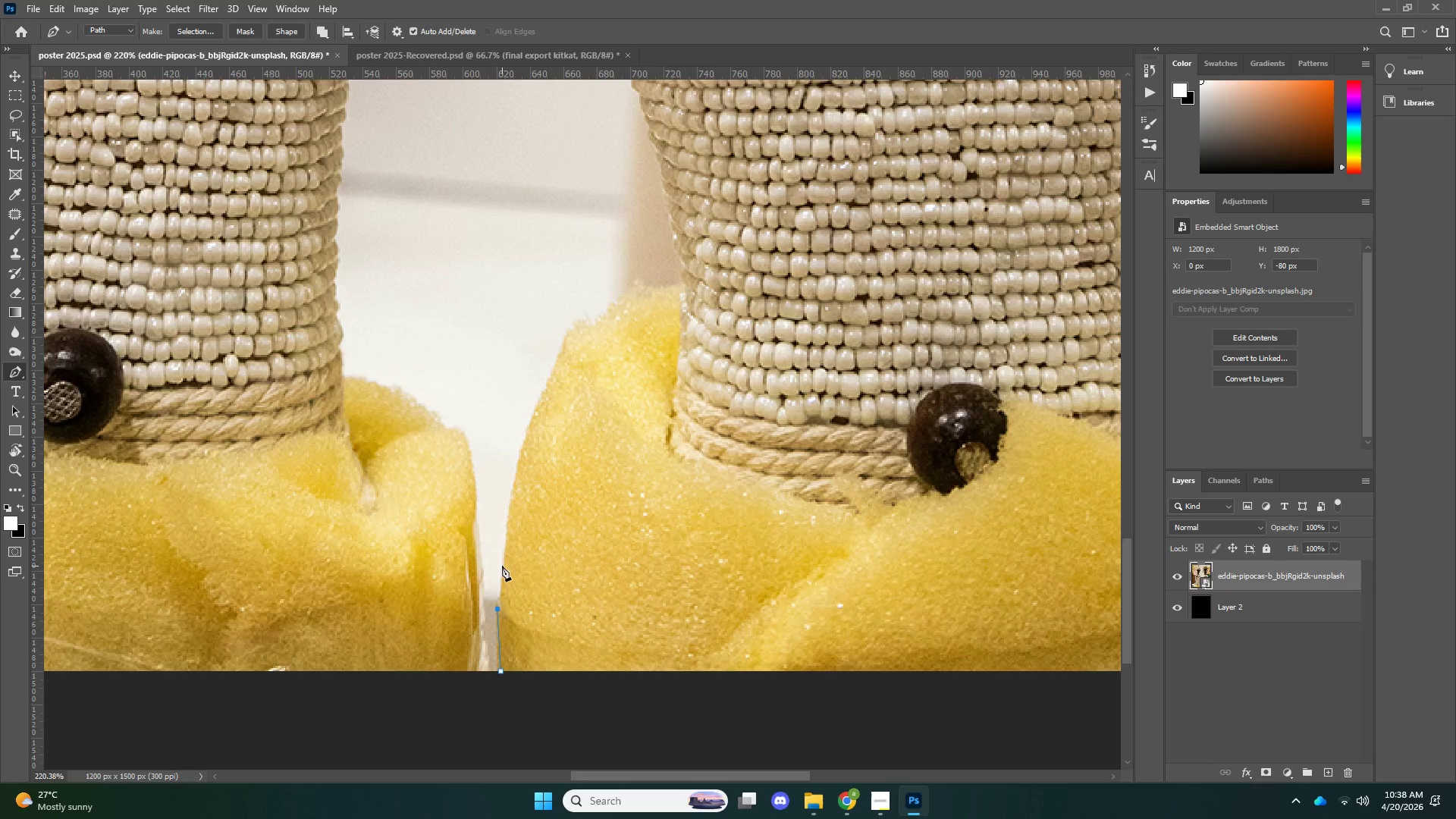 
left_click([502, 566])
 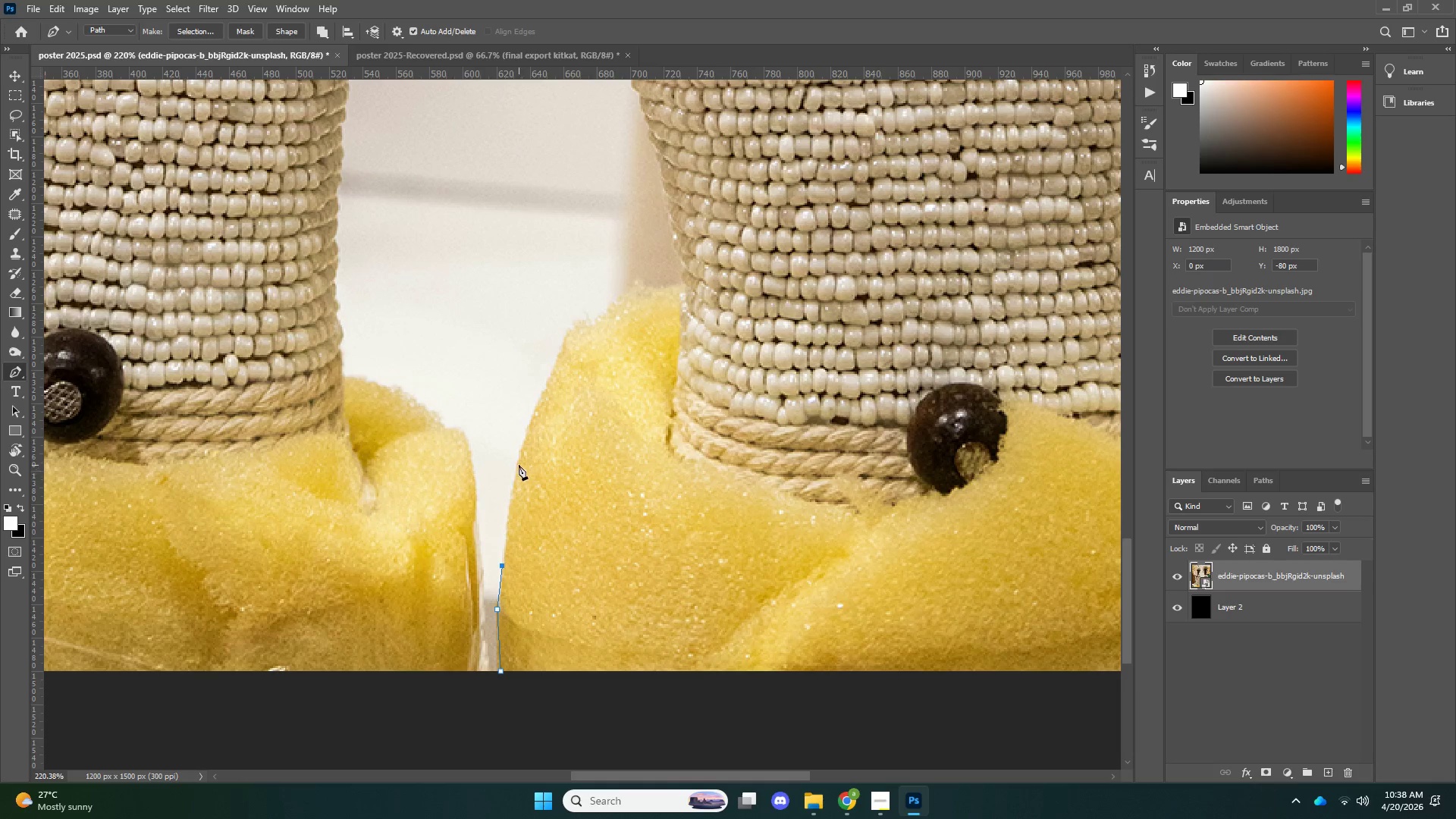 
left_click([519, 464])
 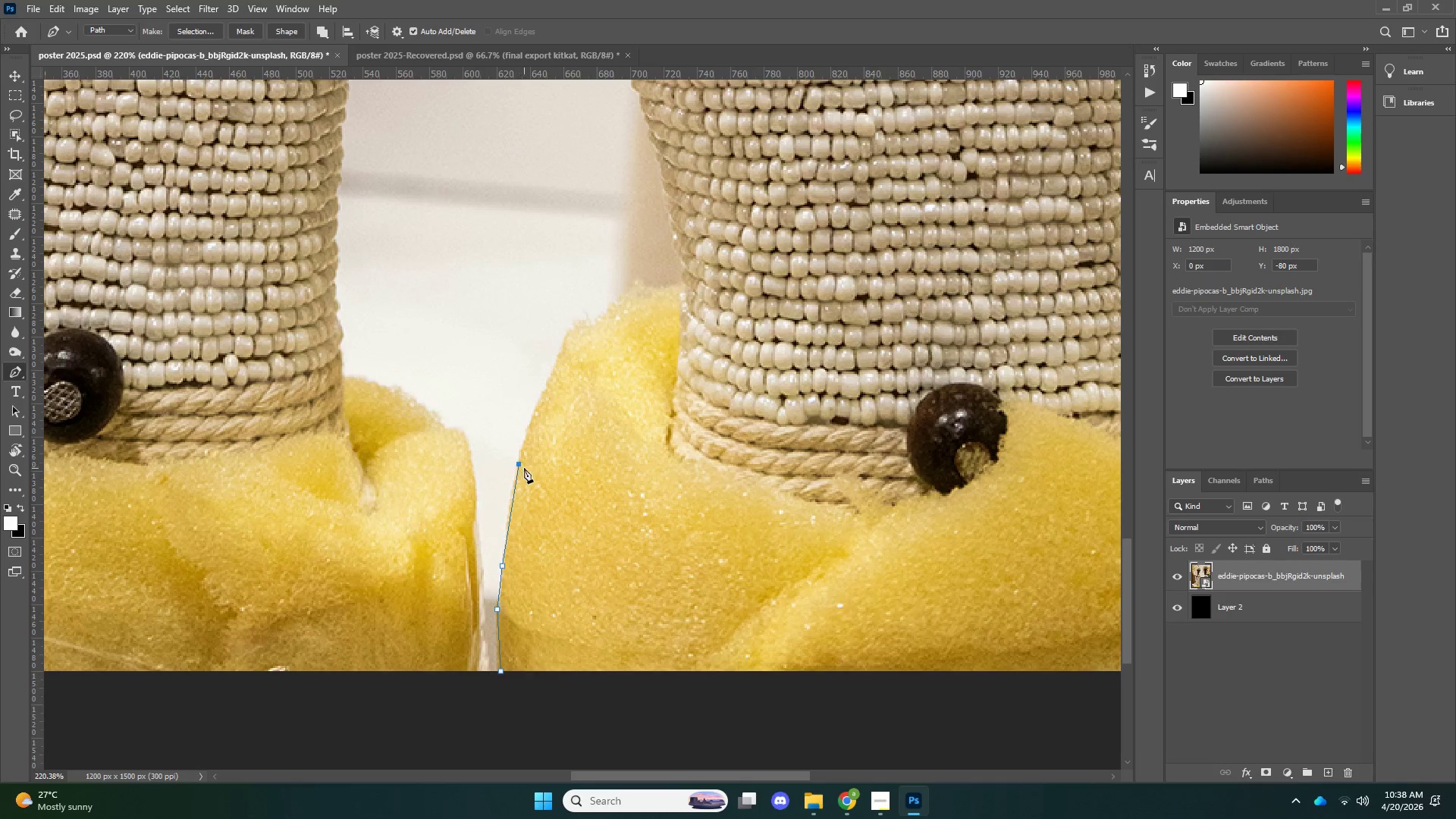 
scroll: coordinate [525, 468], scroll_direction: up, amount: 9.0
 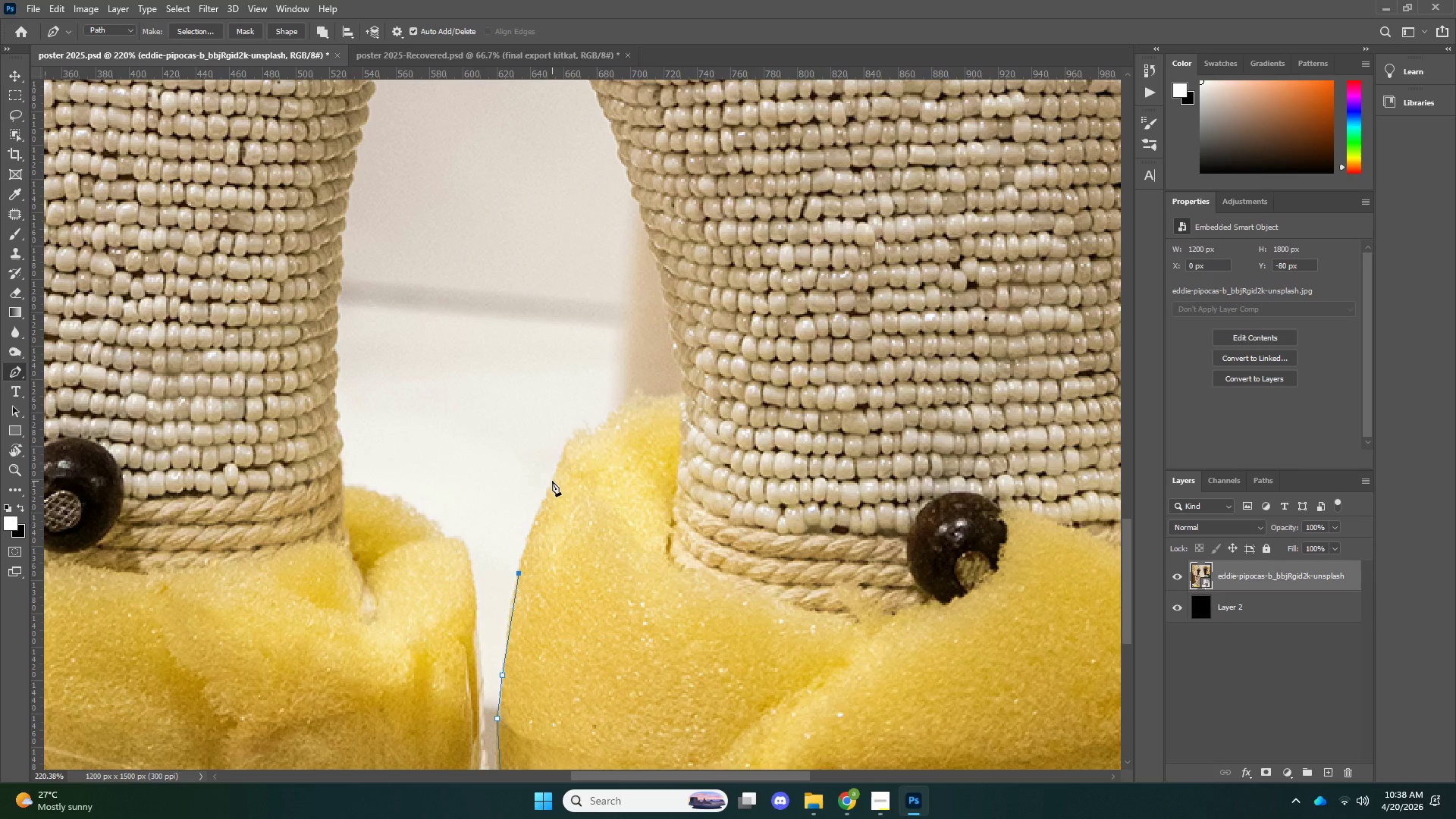 
left_click([551, 481])
 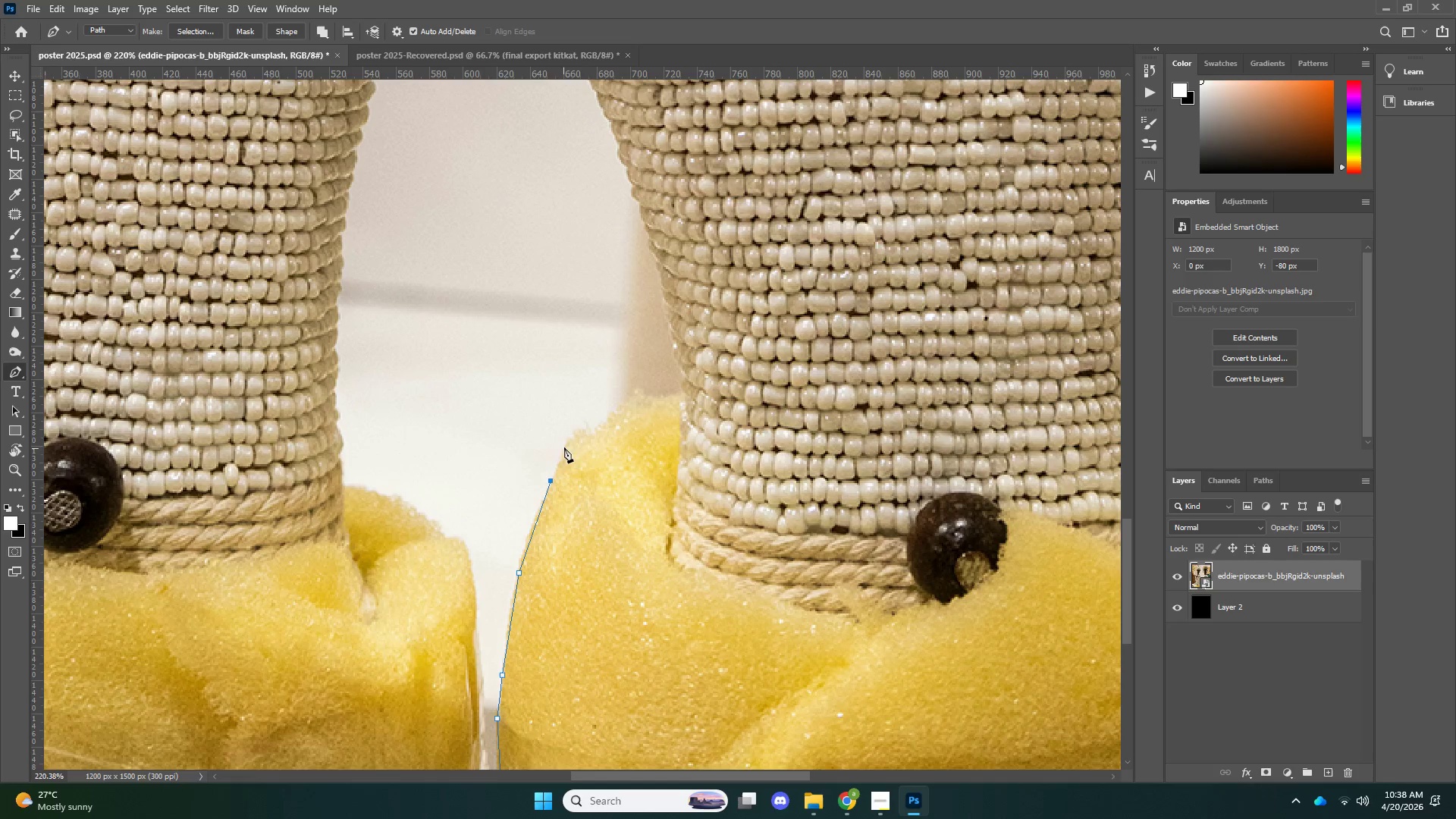 
left_click([568, 447])
 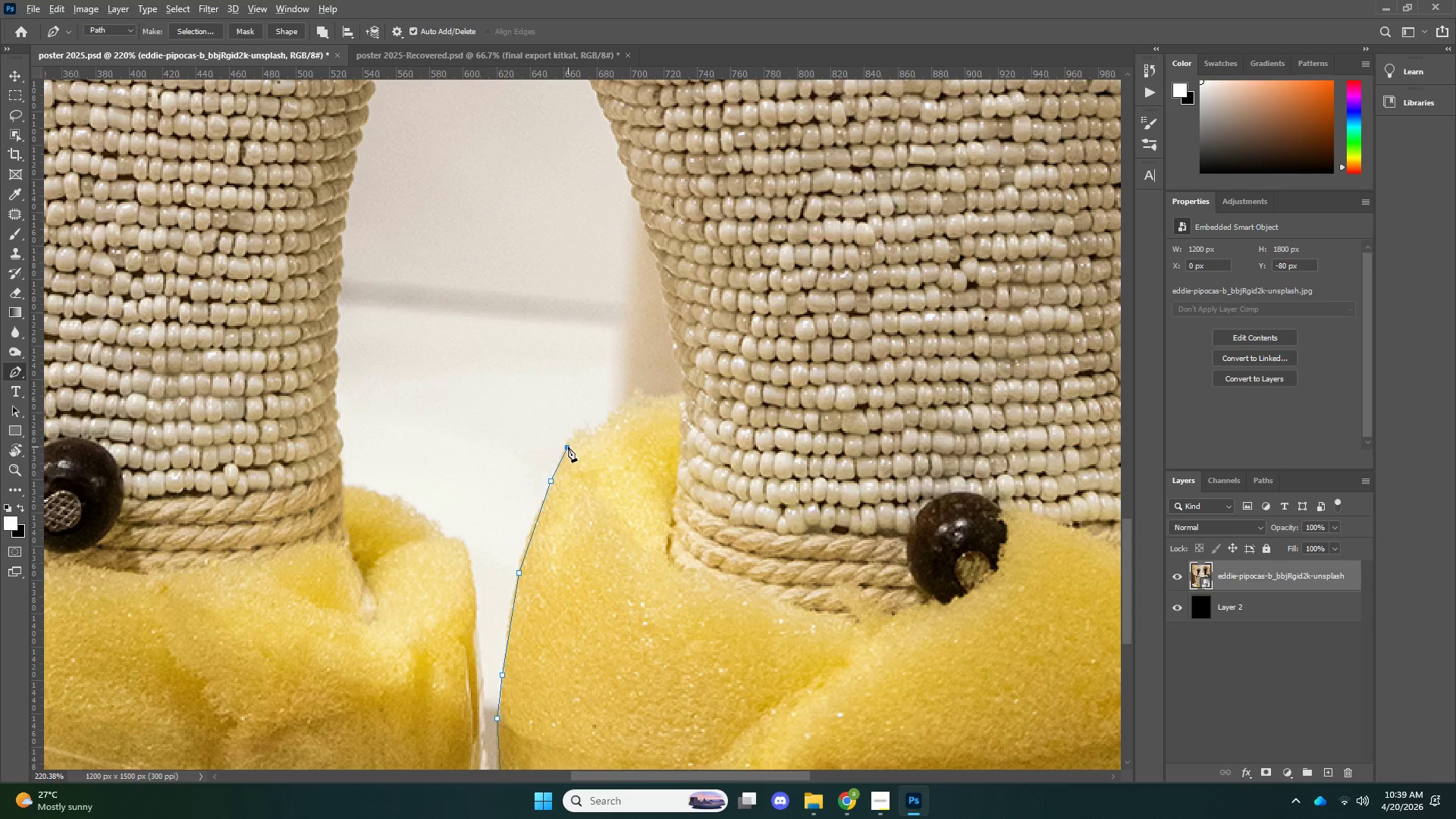 
key(Alt+AltLeft)
 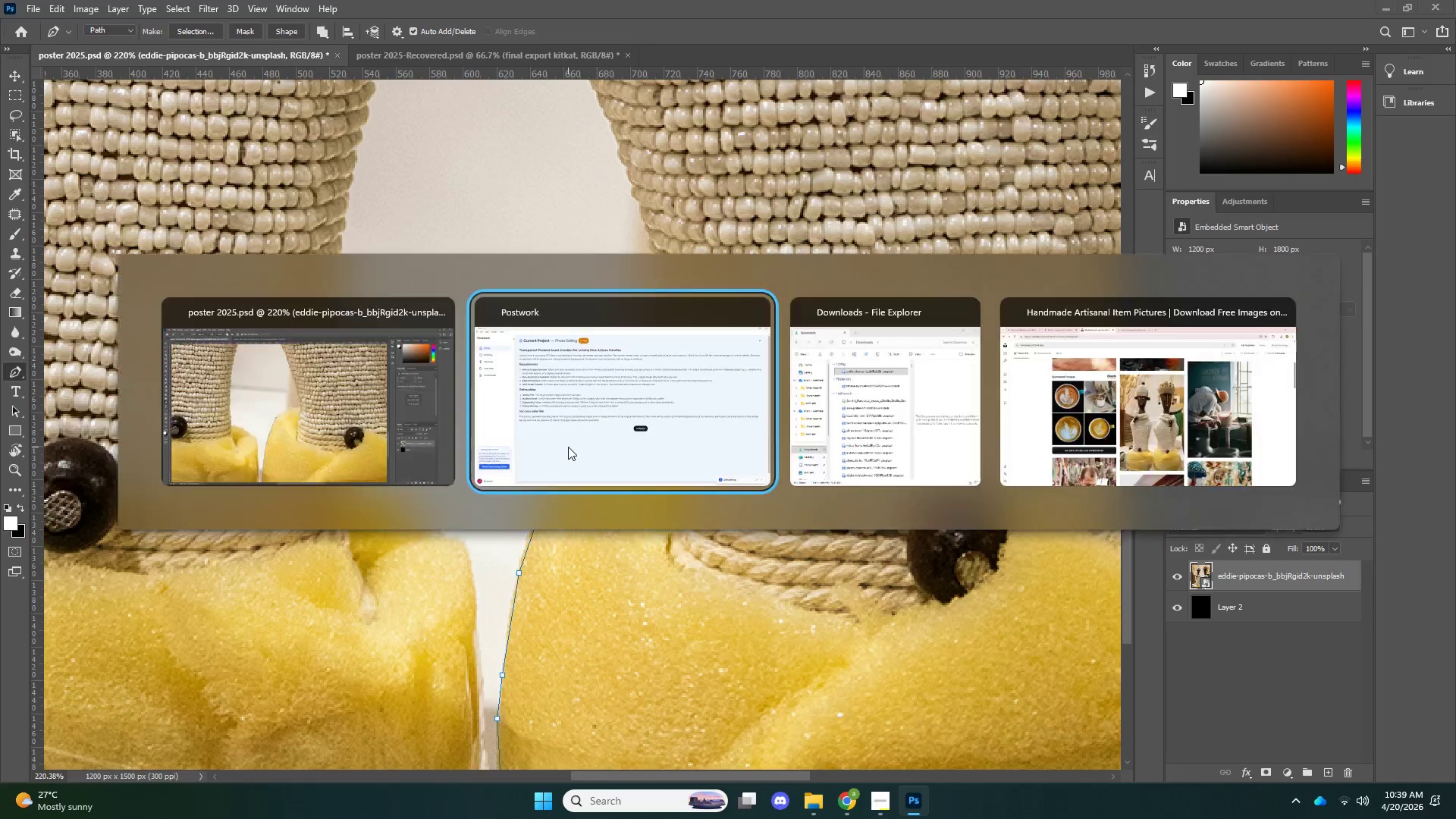 
key(Alt+Tab)